 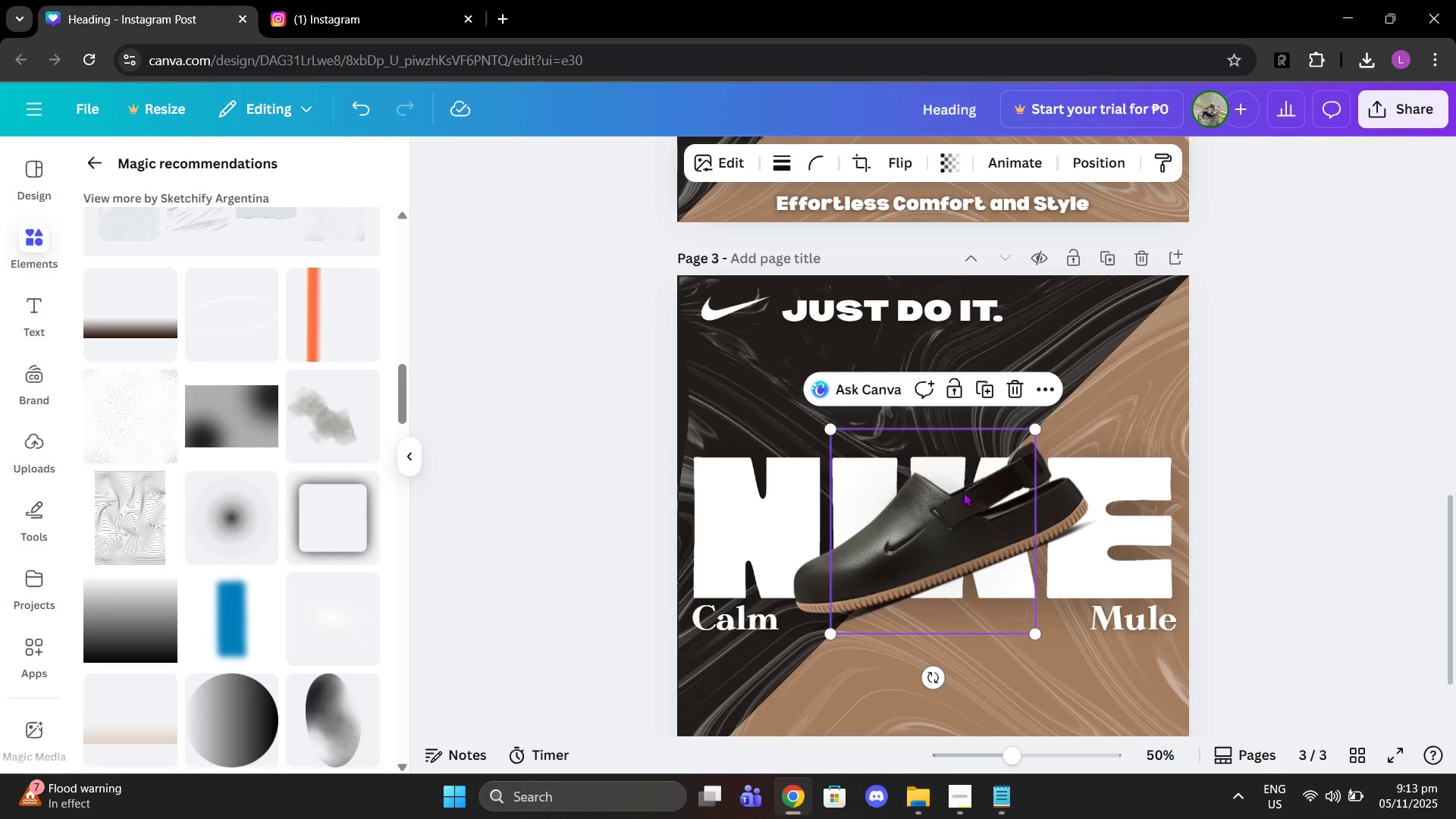 
 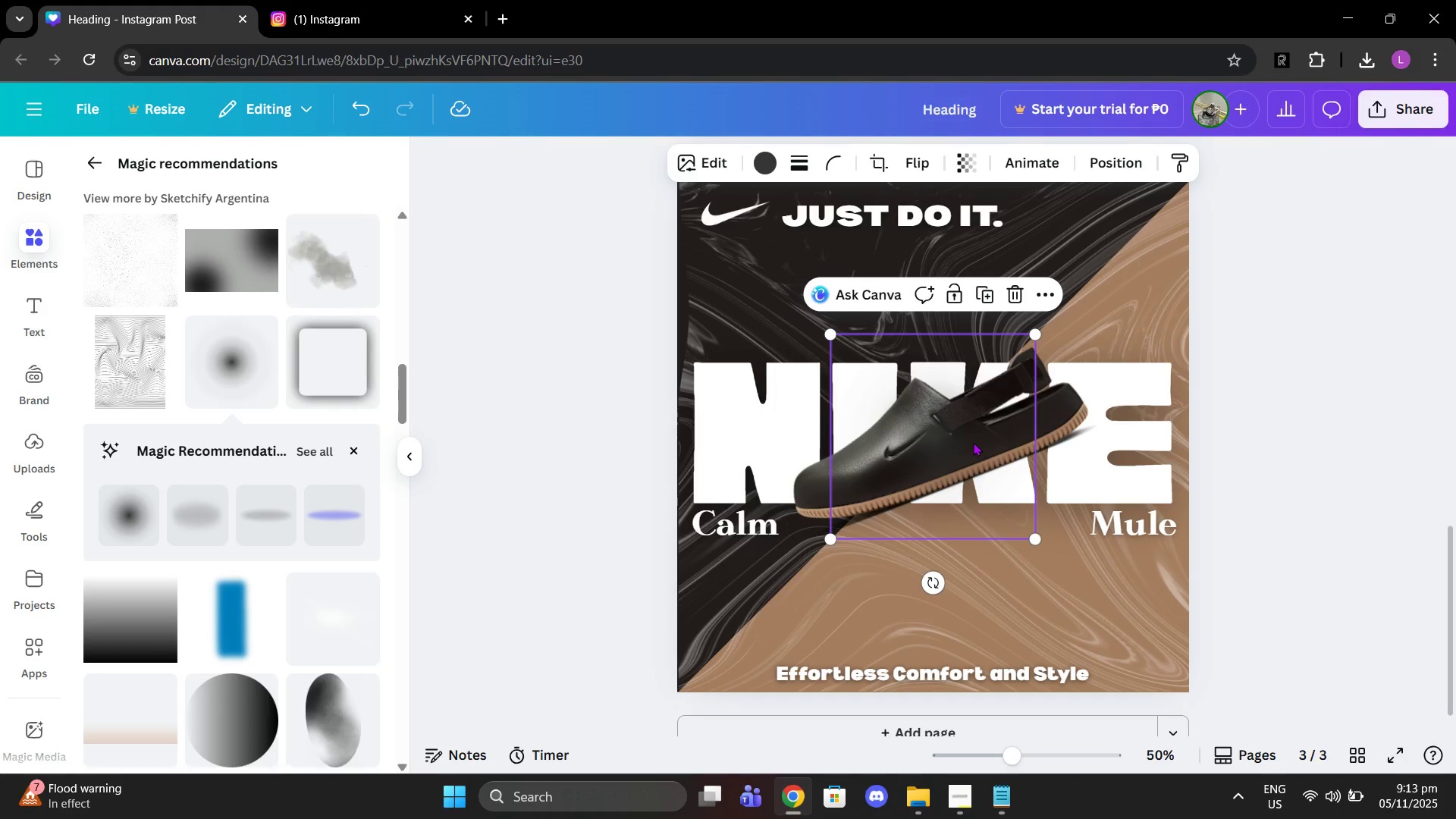 
left_click([973, 442])
 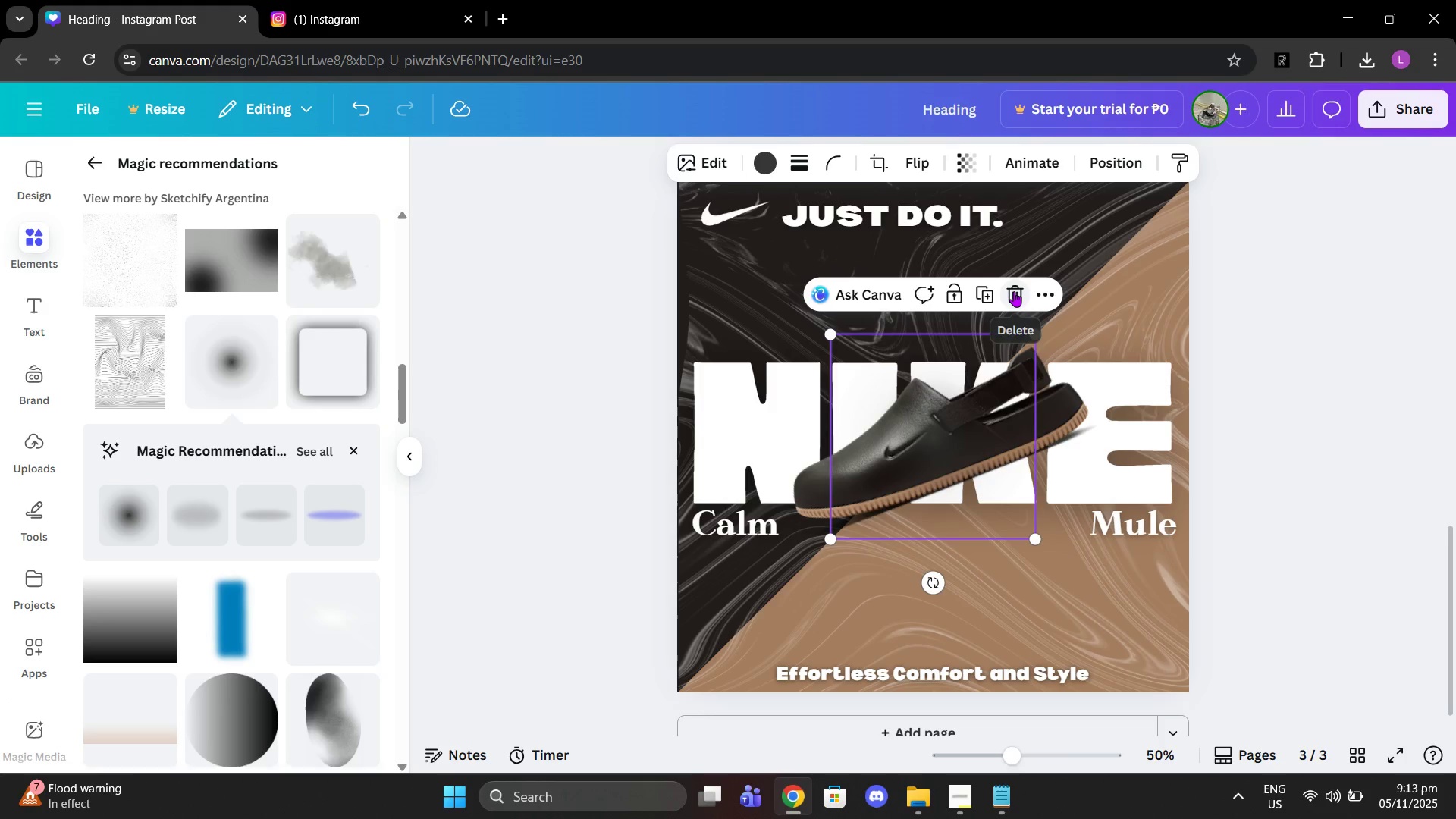 
left_click([1014, 291])
 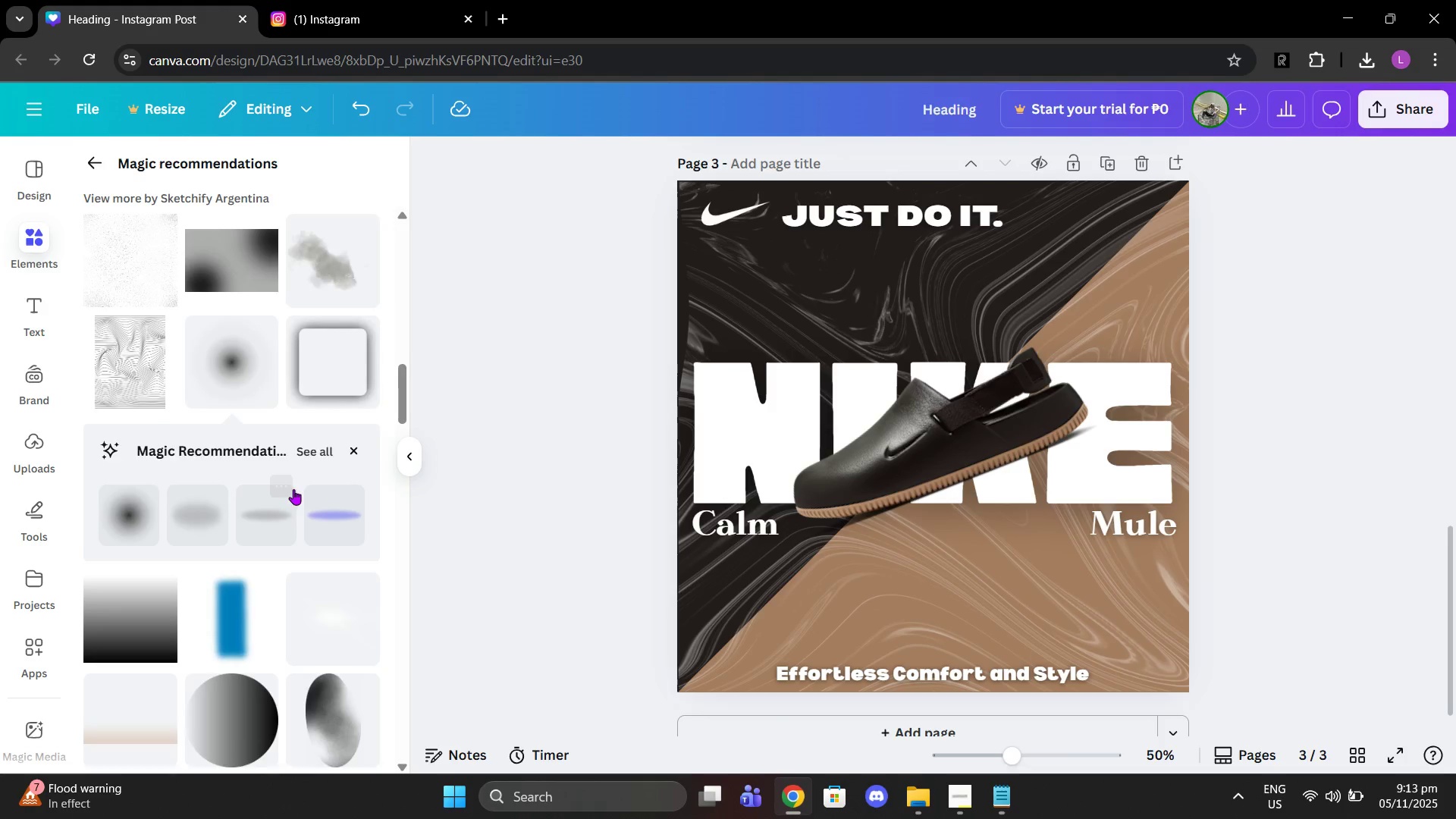 
scroll: coordinate [298, 504], scroll_direction: down, amount: 10.0
 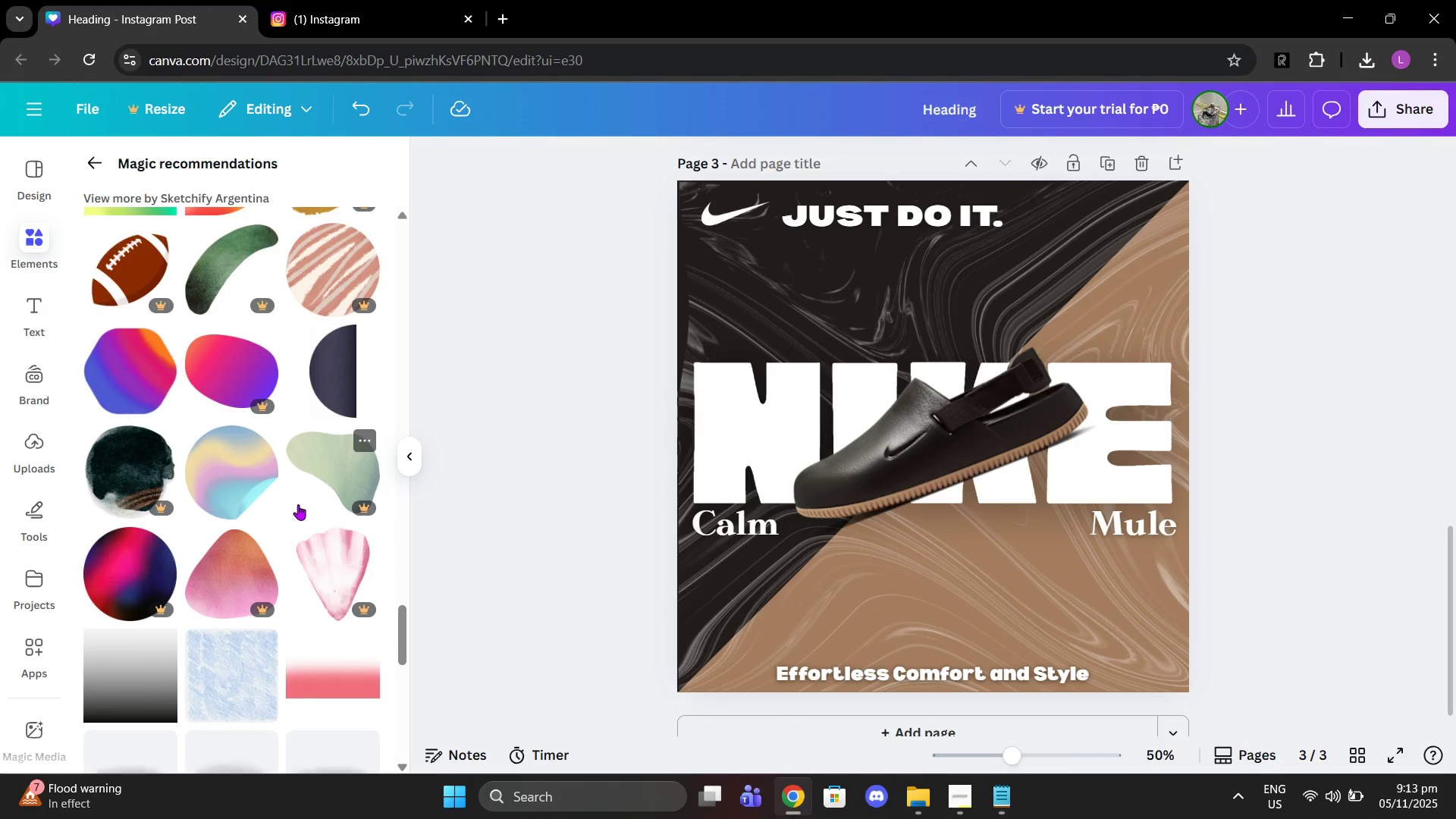 
left_click([97, 170])
 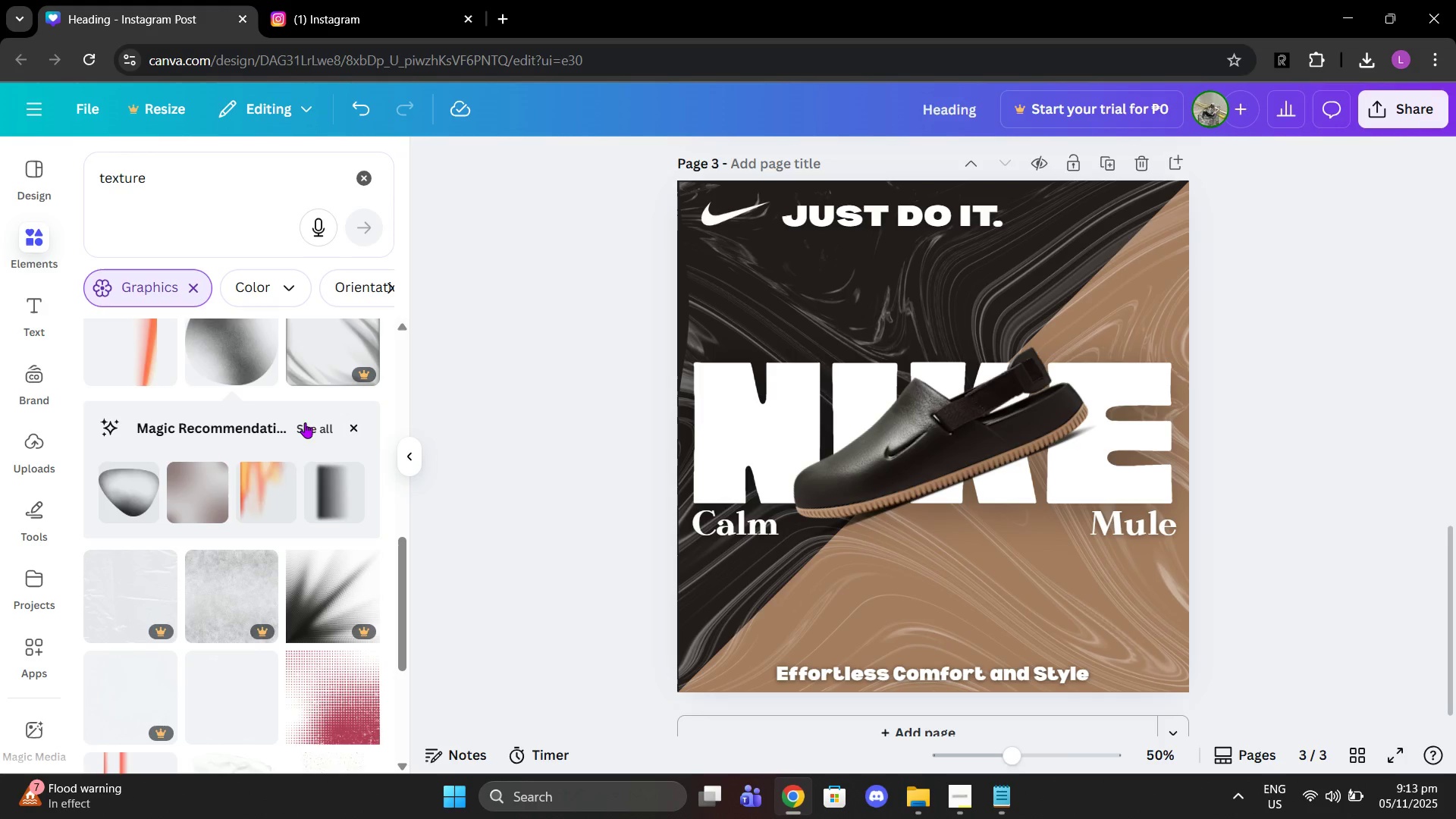 
scroll: coordinate [301, 470], scroll_direction: down, amount: 4.0
 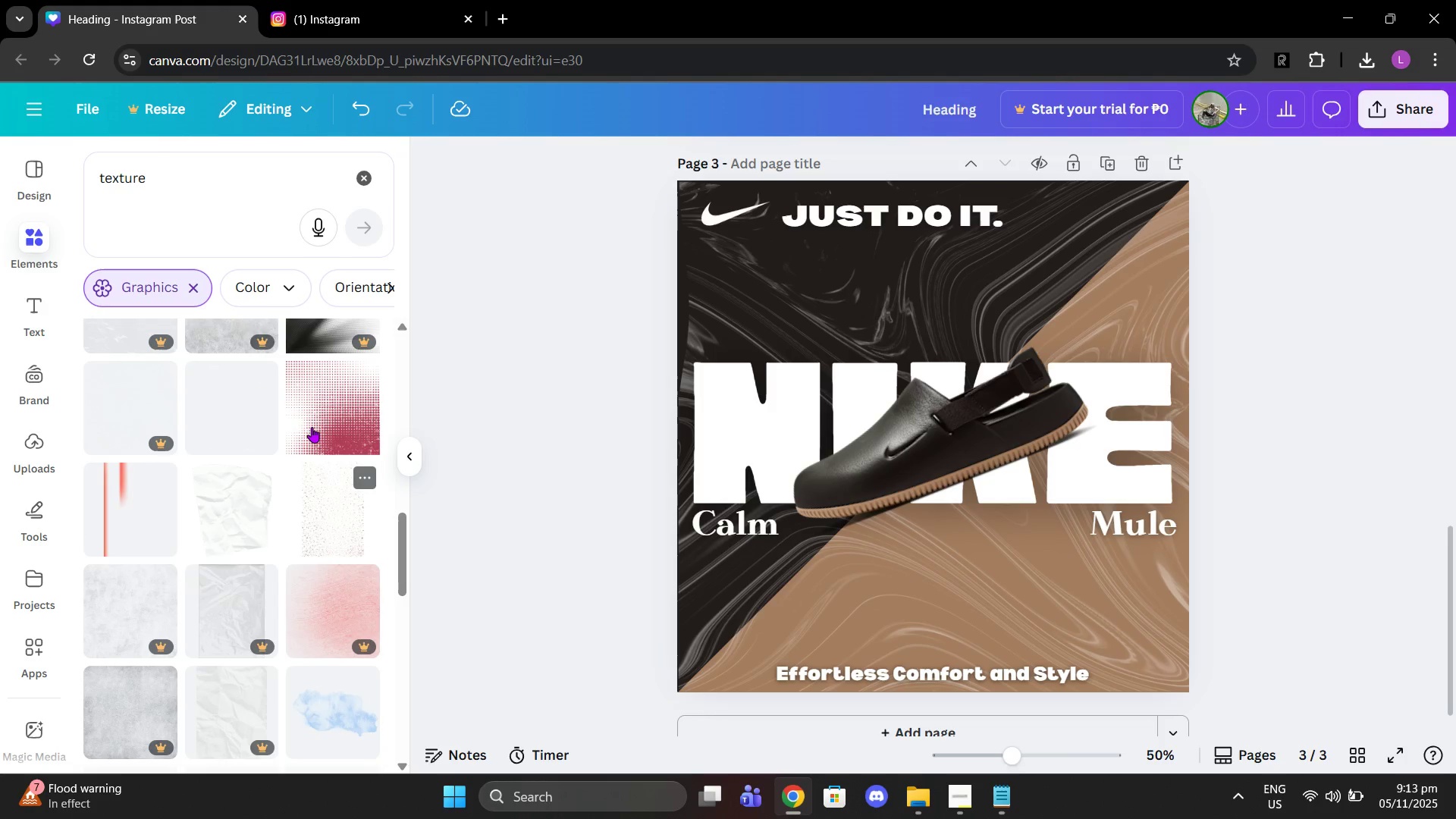 
left_click([312, 427])
 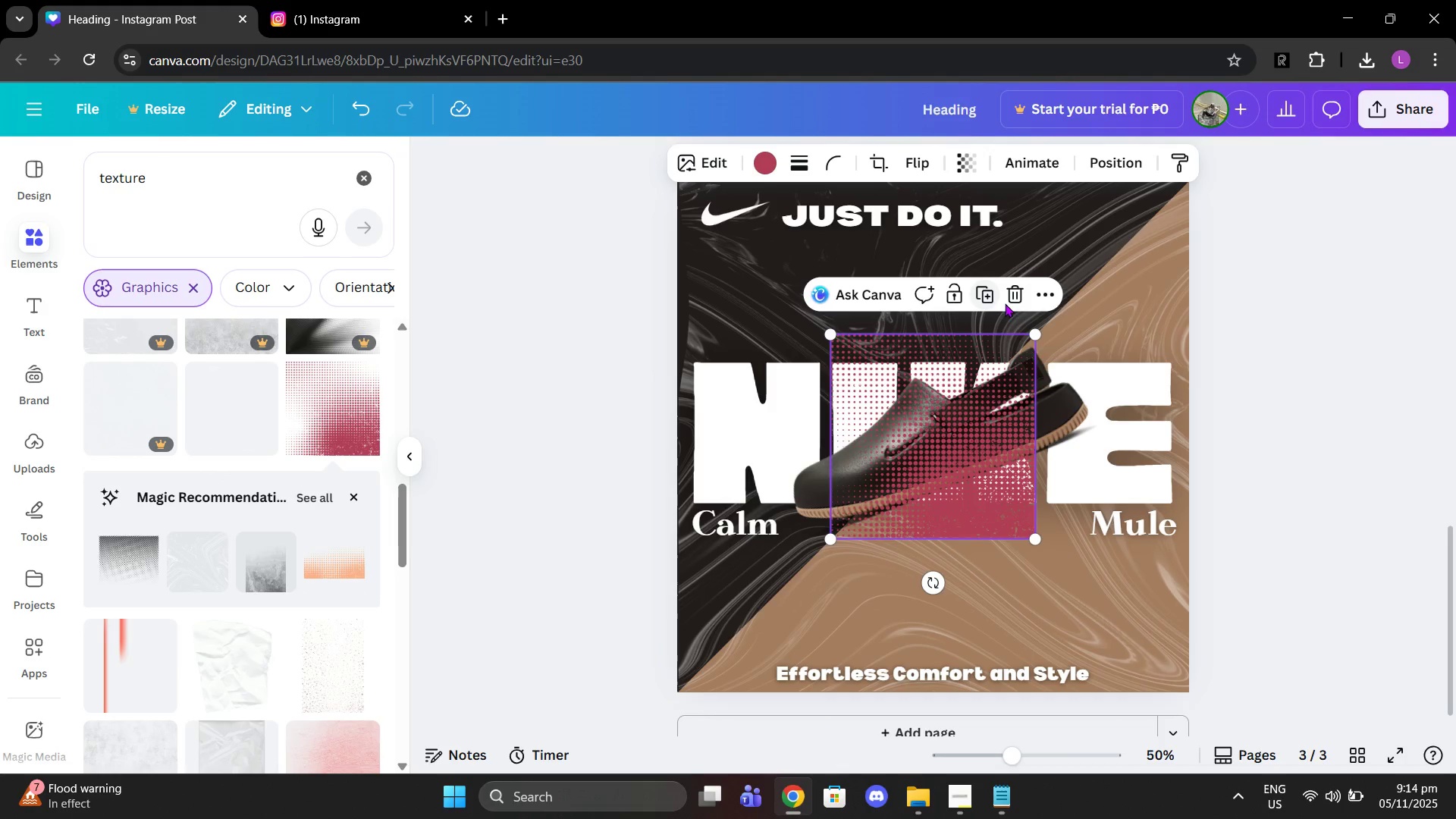 
left_click([1009, 303])
 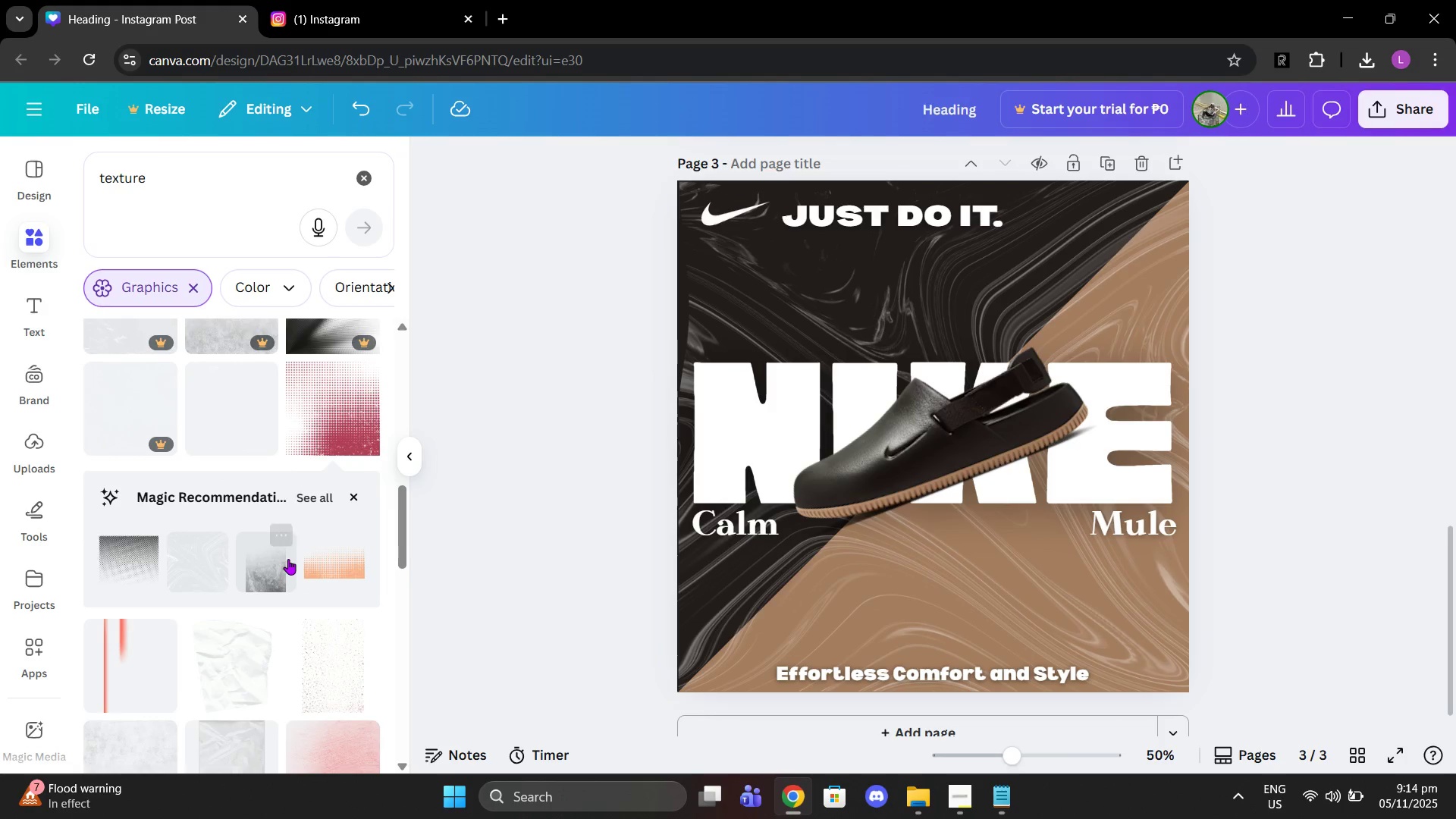 
scroll: coordinate [288, 559], scroll_direction: down, amount: 2.0
 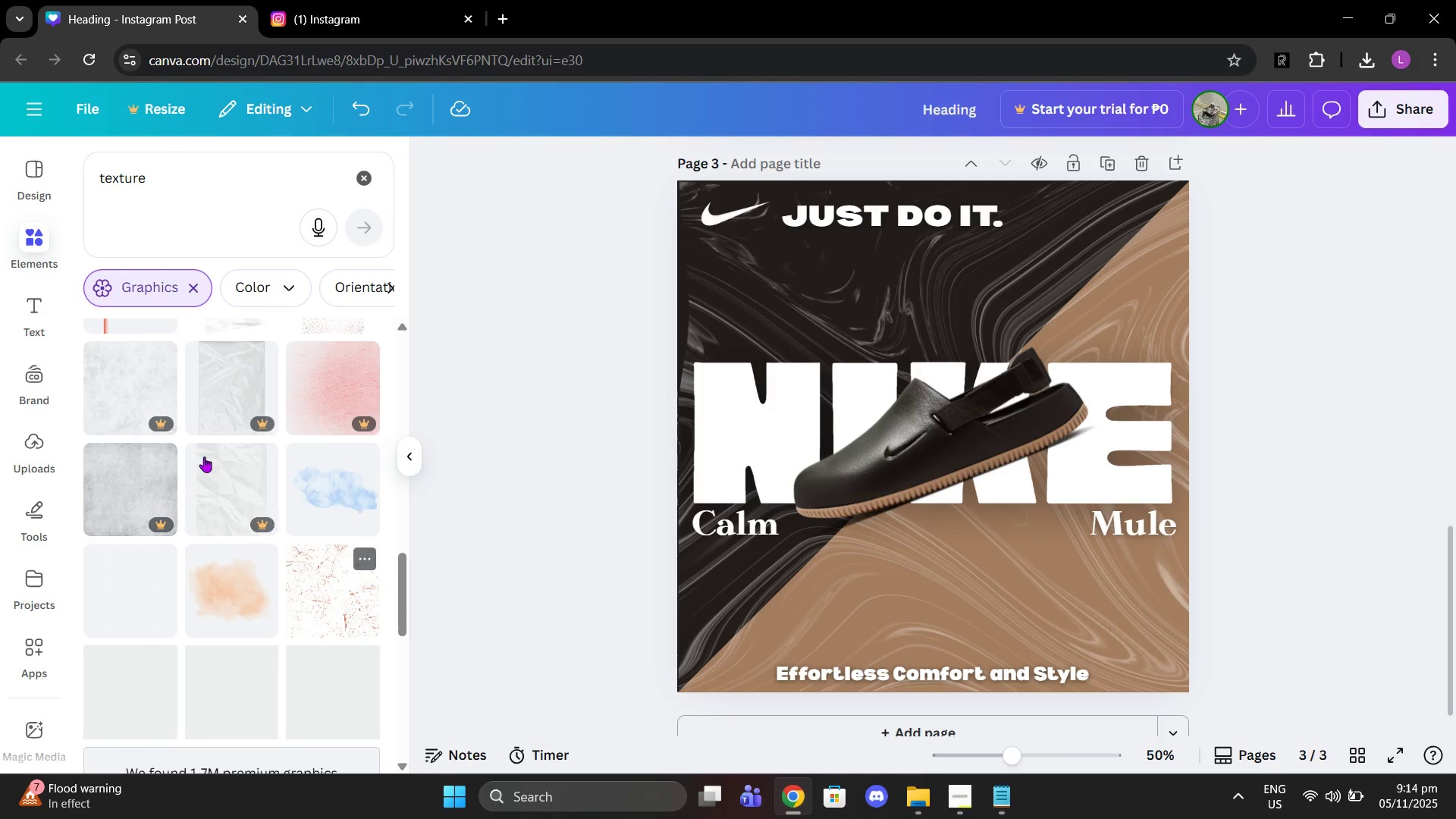 
left_click([344, 534])
 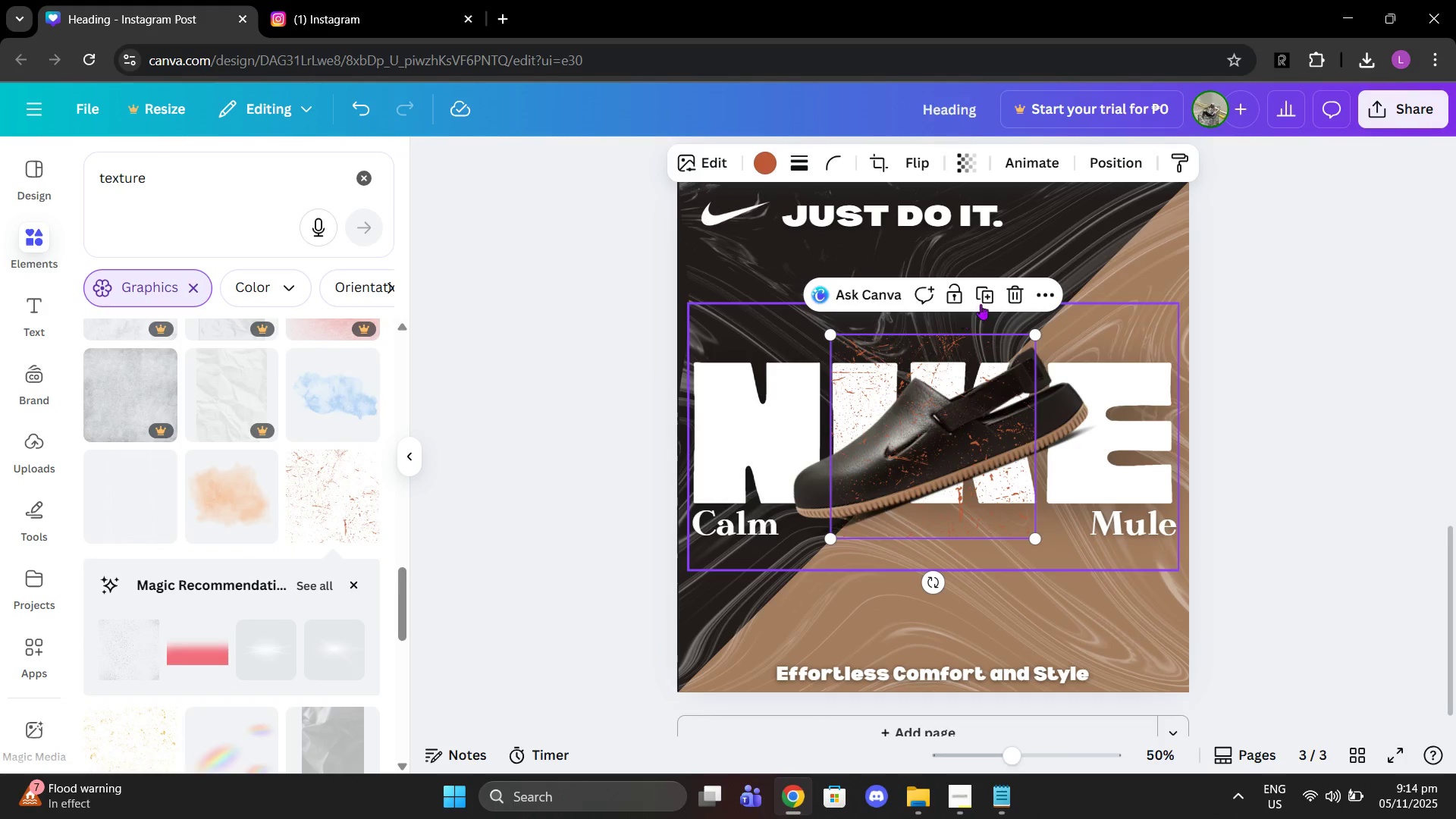 
scroll: coordinate [293, 683], scroll_direction: down, amount: 1.0
 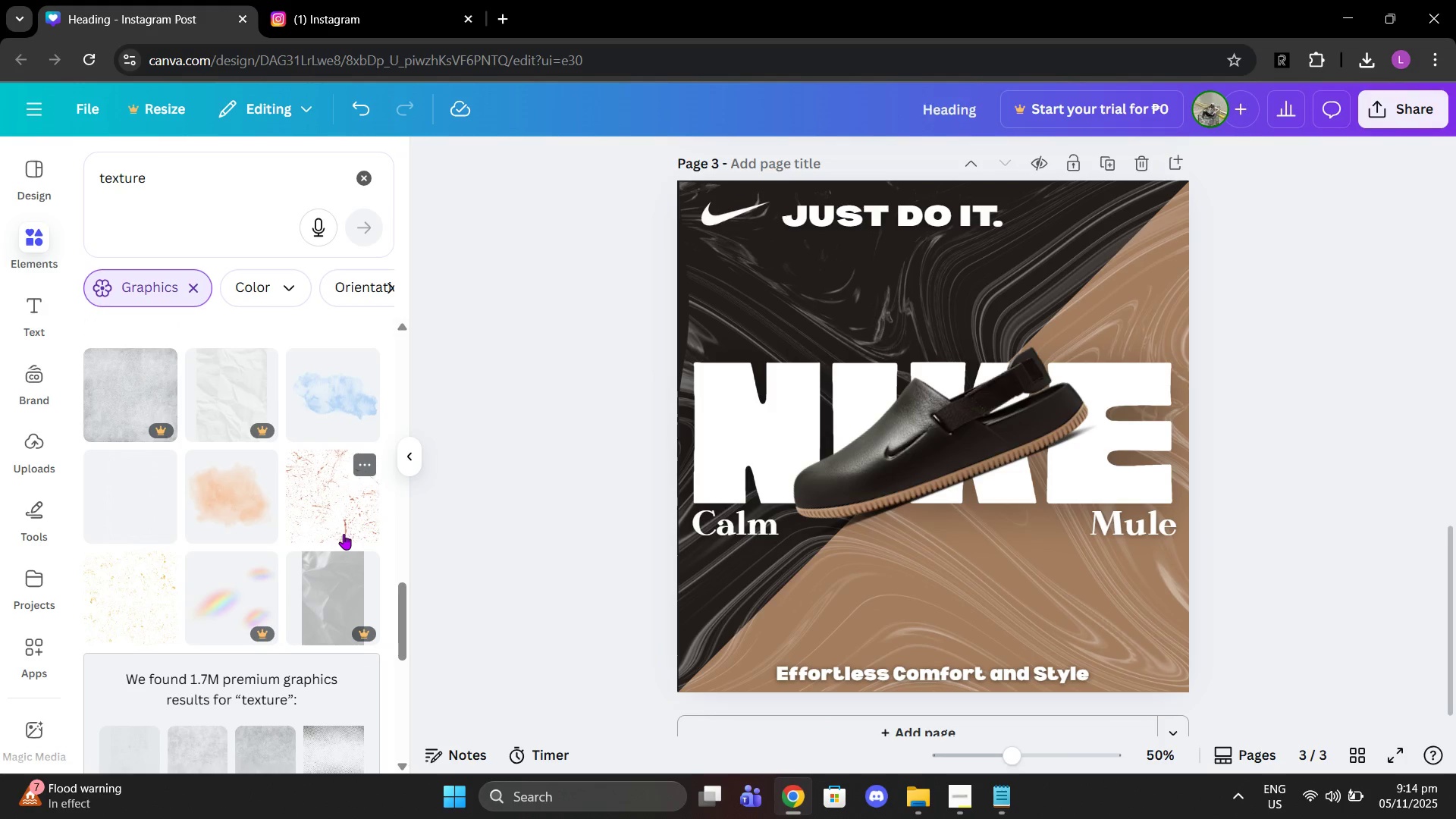 
left_click([1017, 289])
 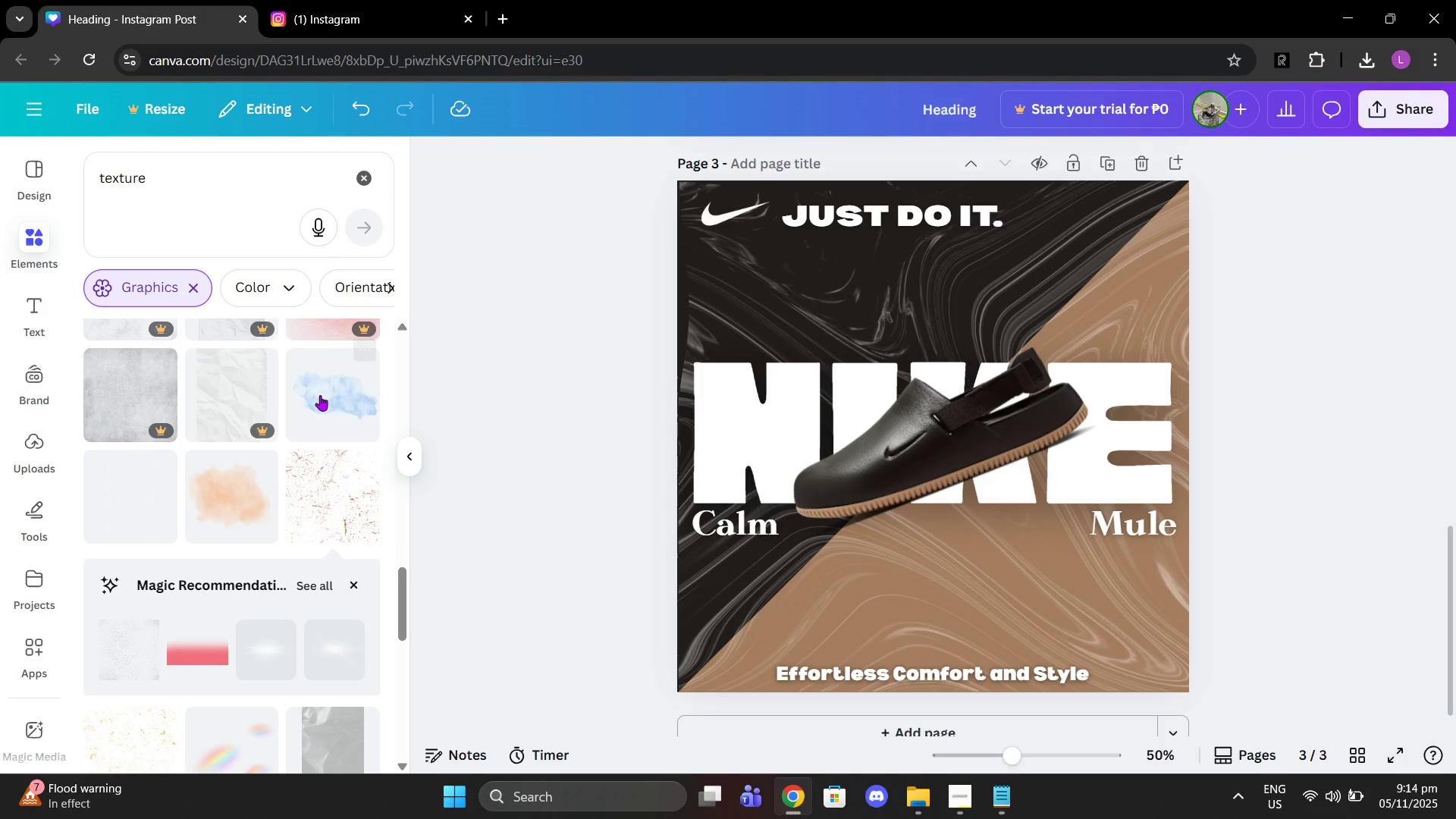 
scroll: coordinate [355, 500], scroll_direction: down, amount: 8.0
 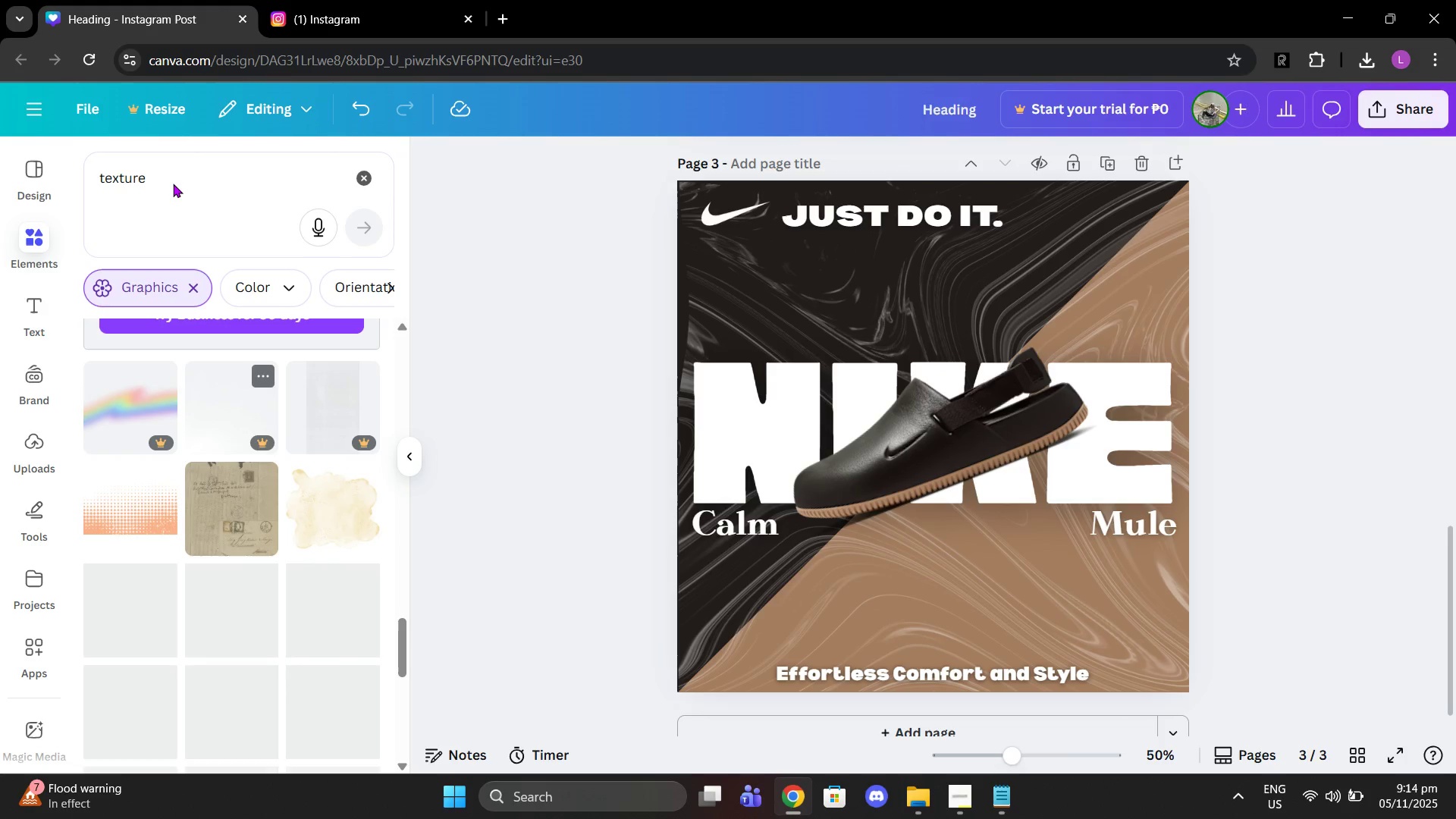 
left_click([173, 184])
 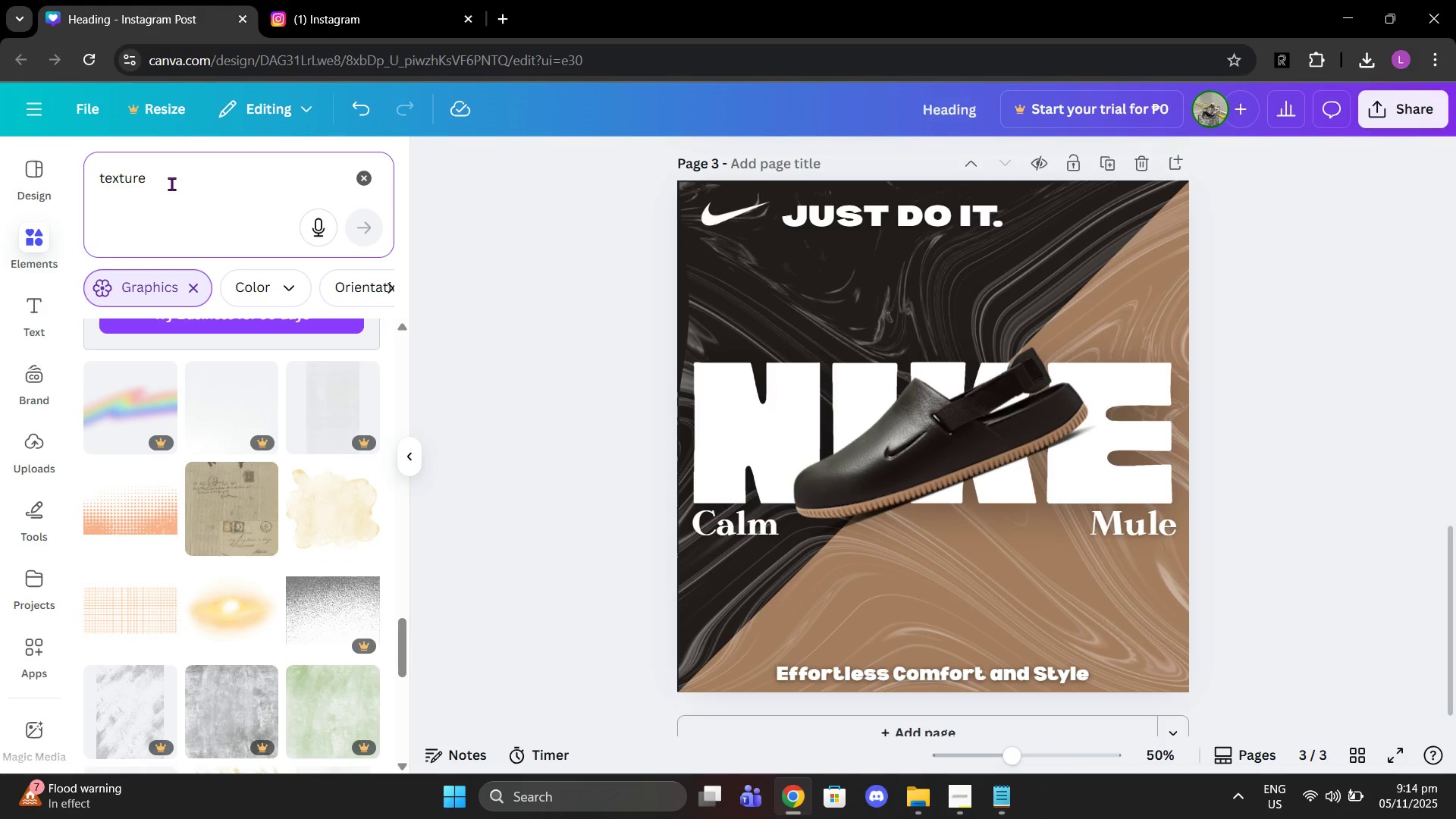 
type( clouds)
 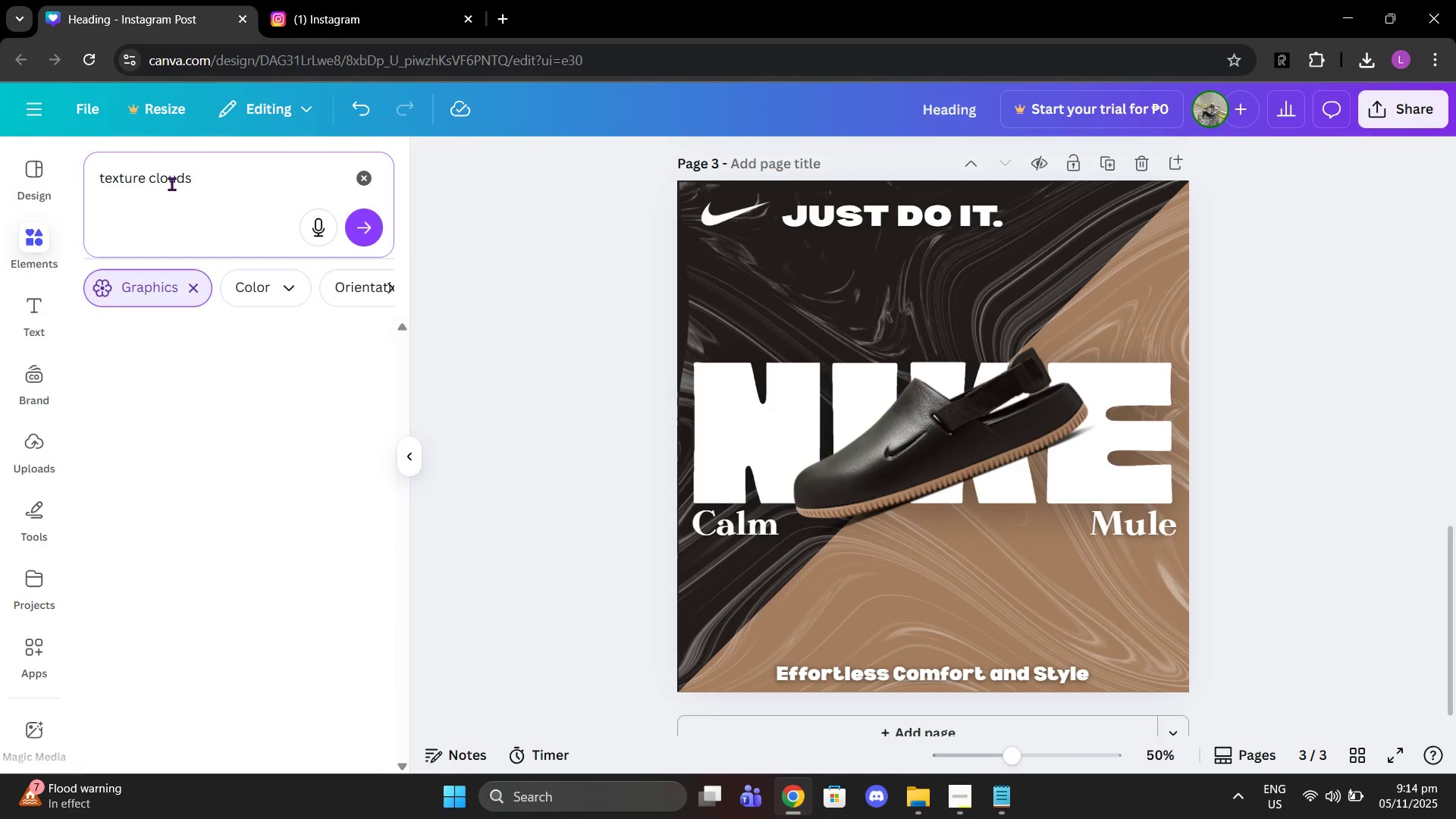 
key(Enter)
 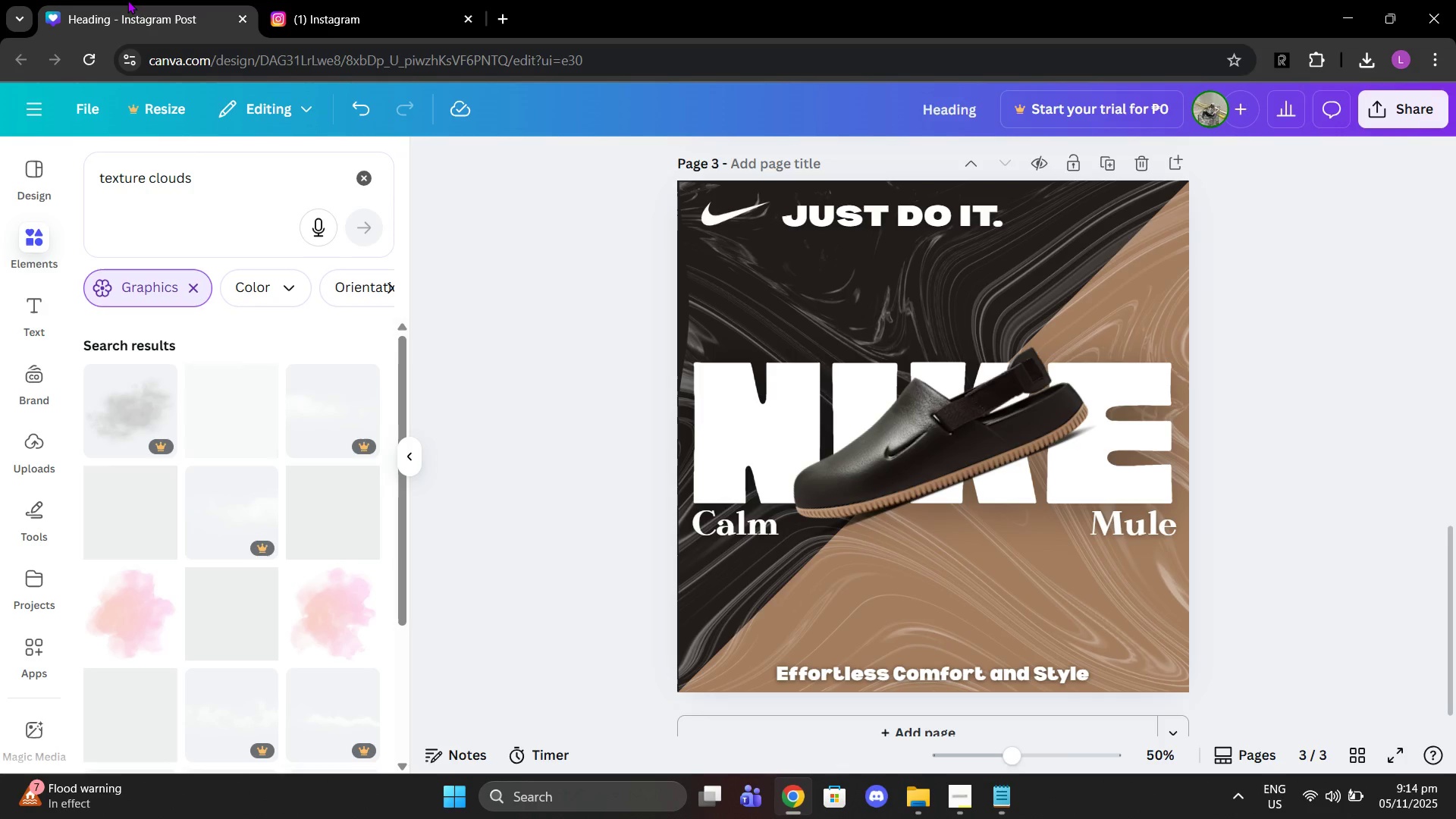 
wait(5.58)
 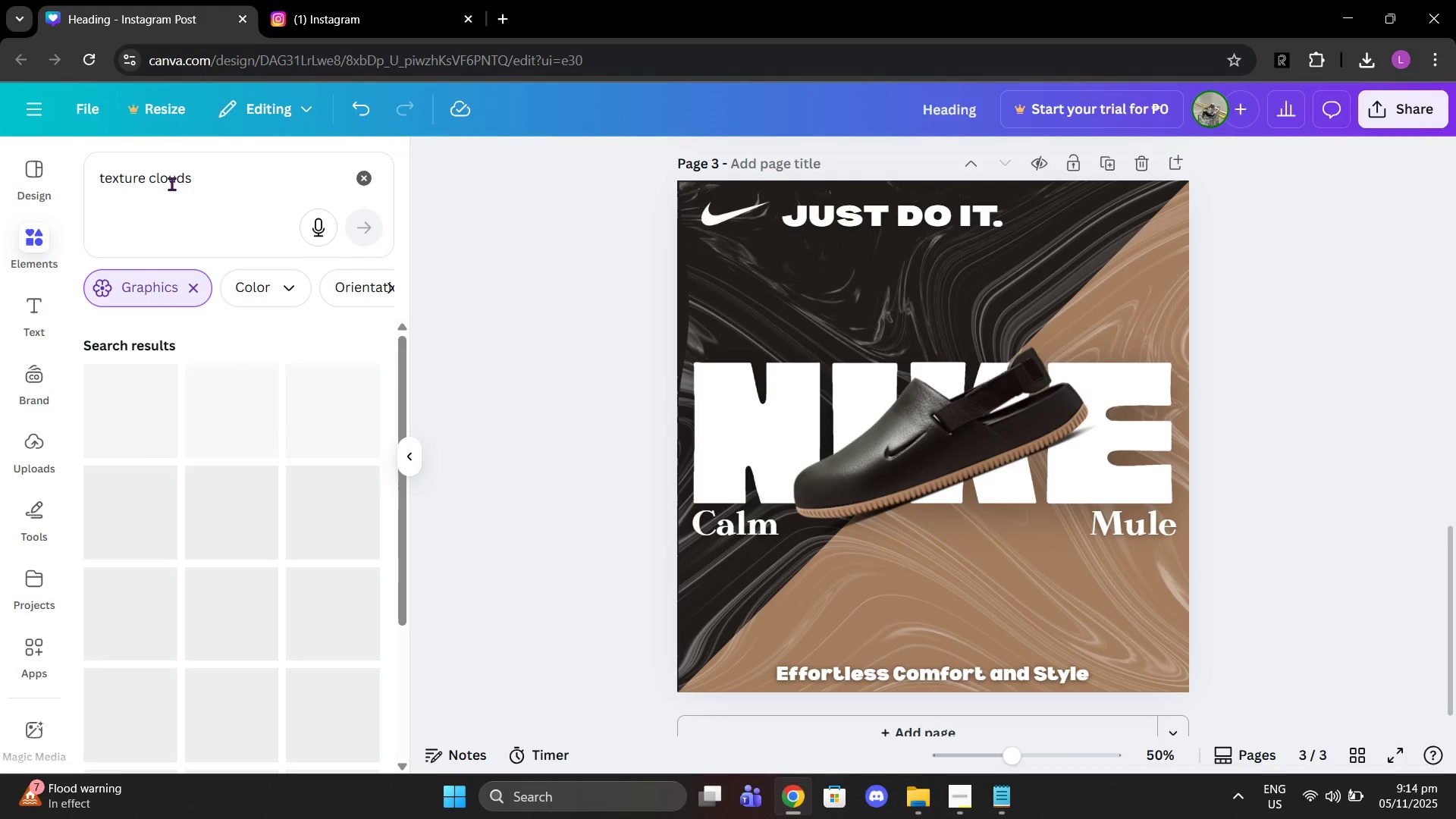 
left_click([159, 592])
 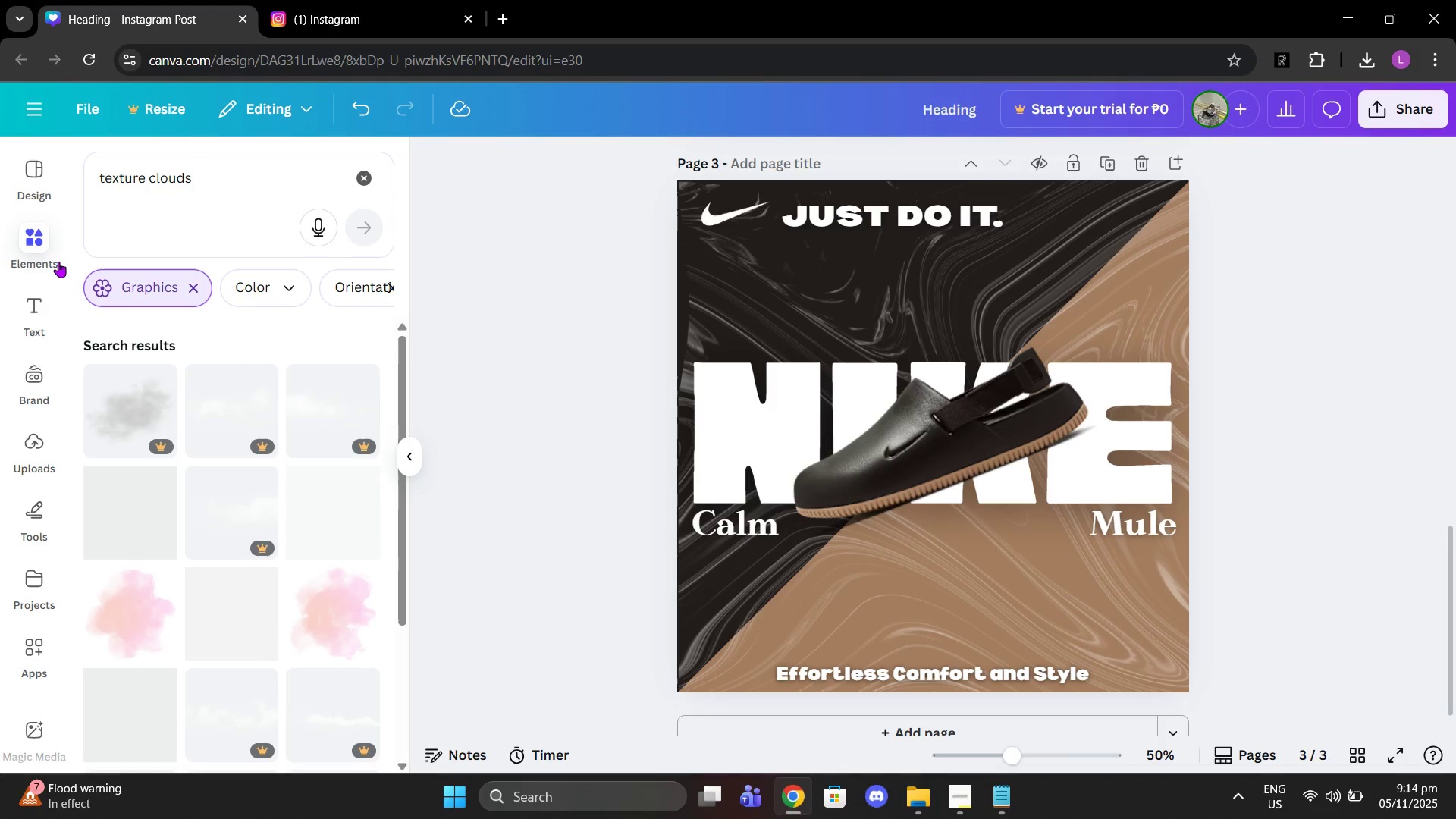 
scroll: coordinate [263, 469], scroll_direction: down, amount: 2.0
 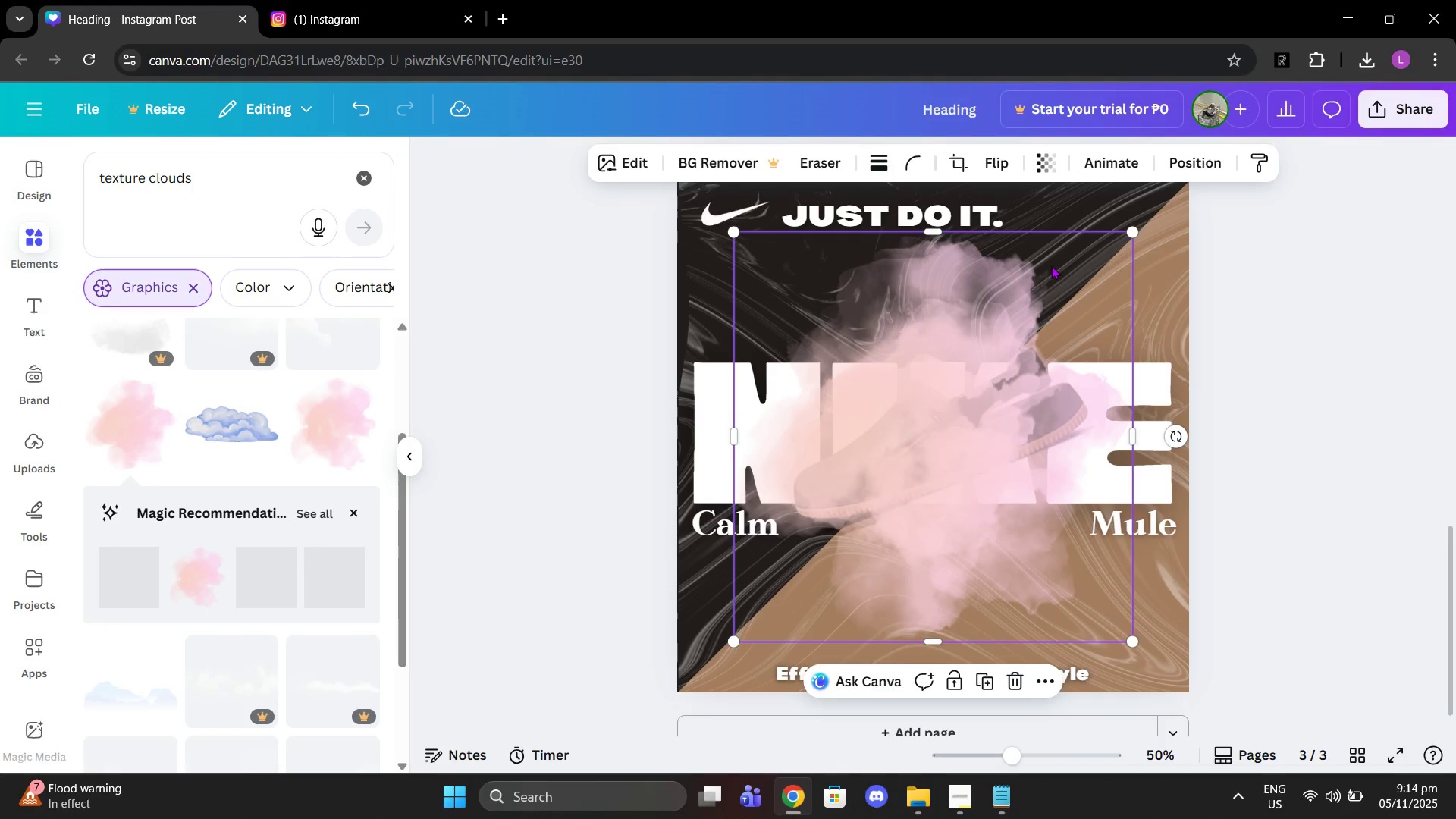 
left_click_drag(start_coordinate=[1015, 620], to_coordinate=[1006, 643])
 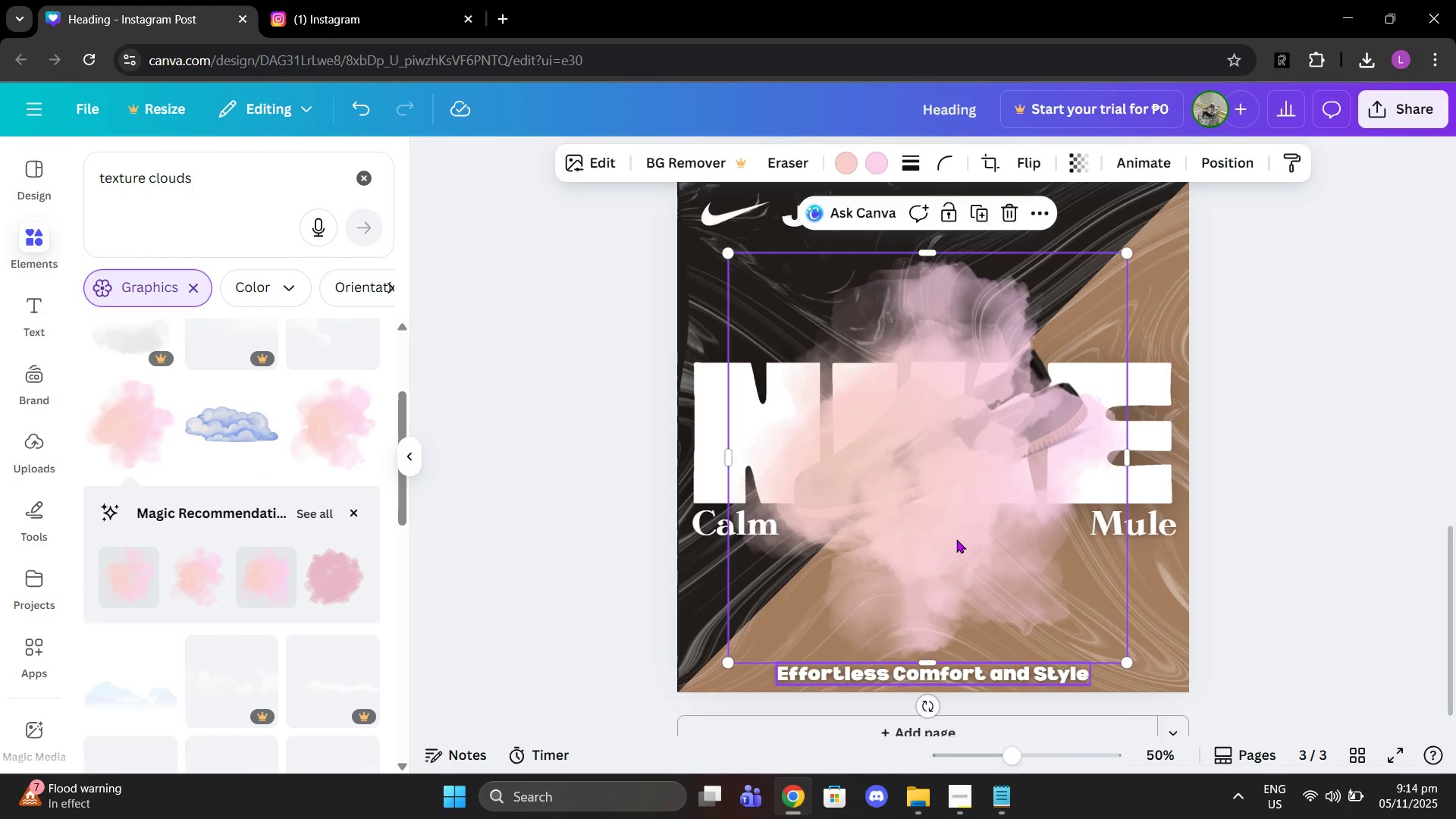 
left_click([956, 539])
 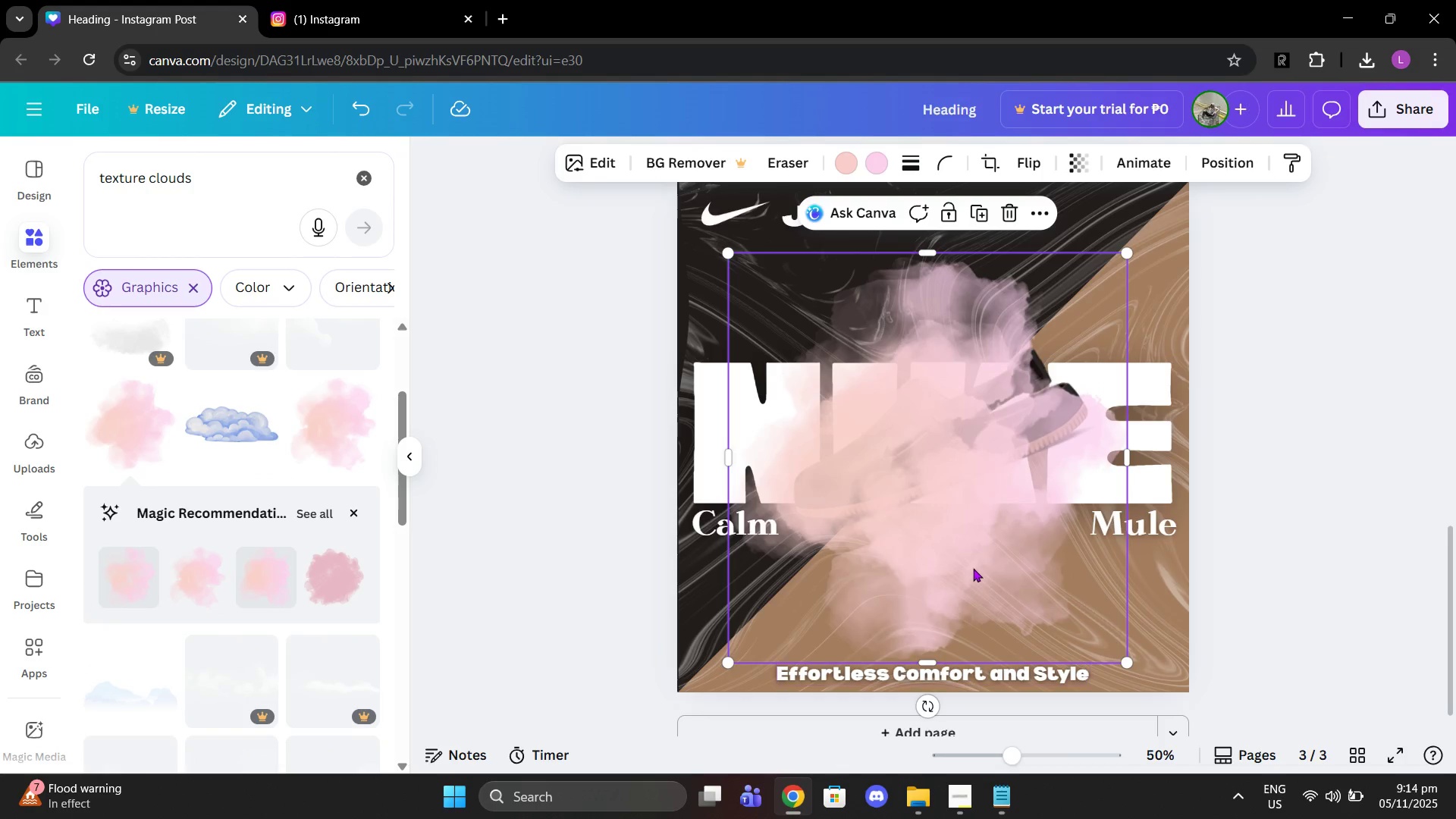 
left_click_drag(start_coordinate=[973, 568], to_coordinate=[992, 516])
 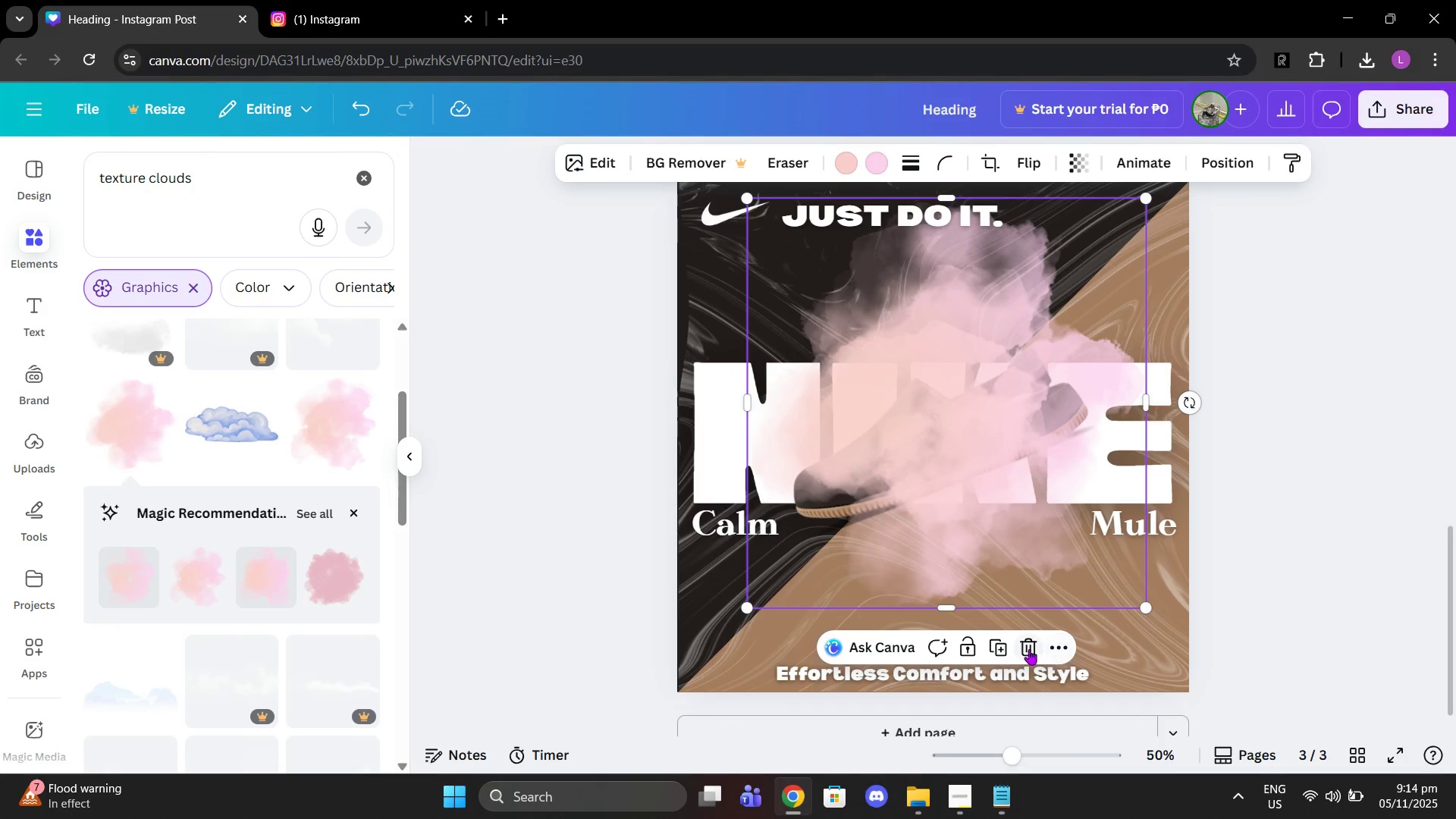 
left_click([1029, 649])
 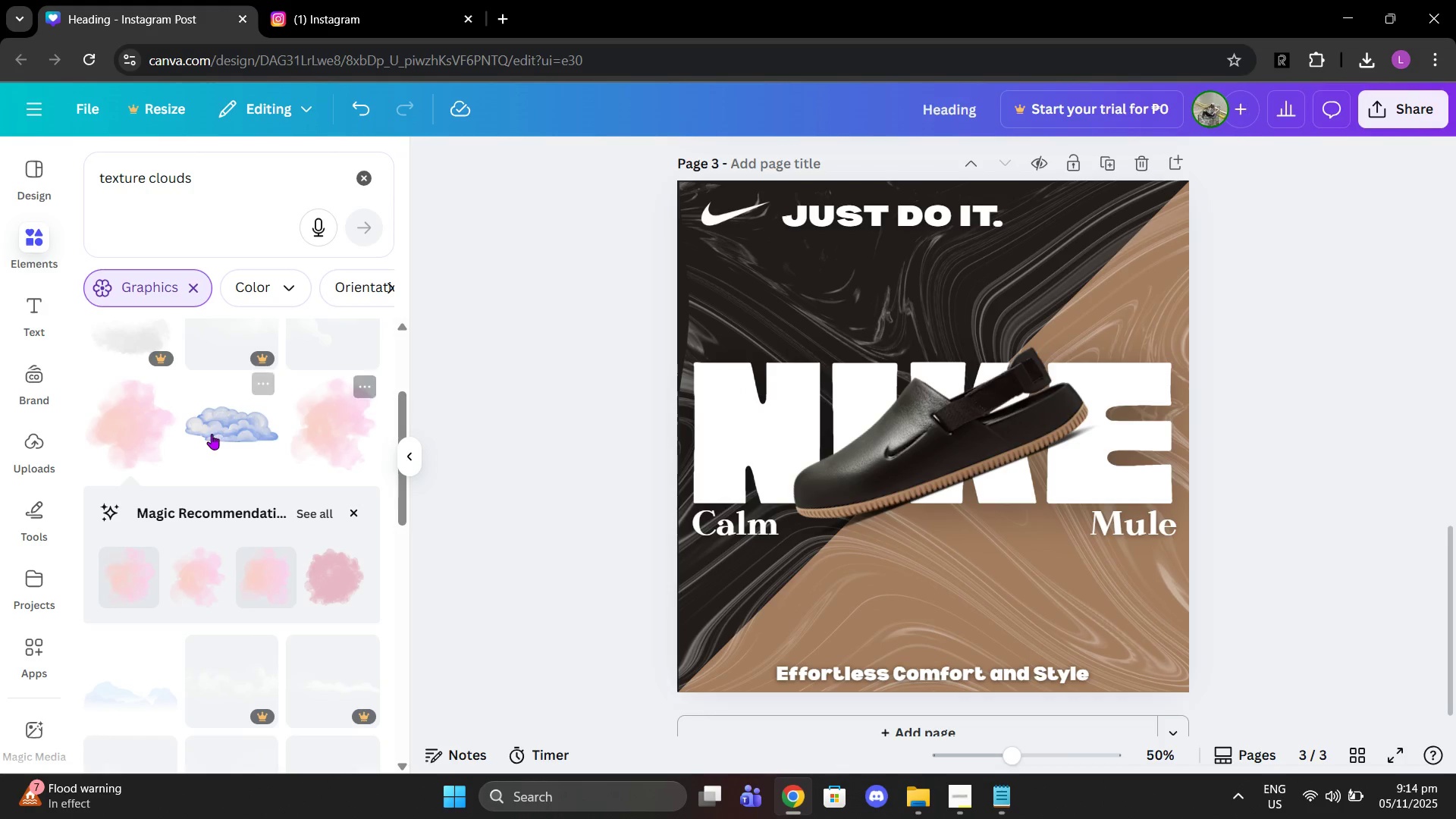 
left_click([212, 434])
 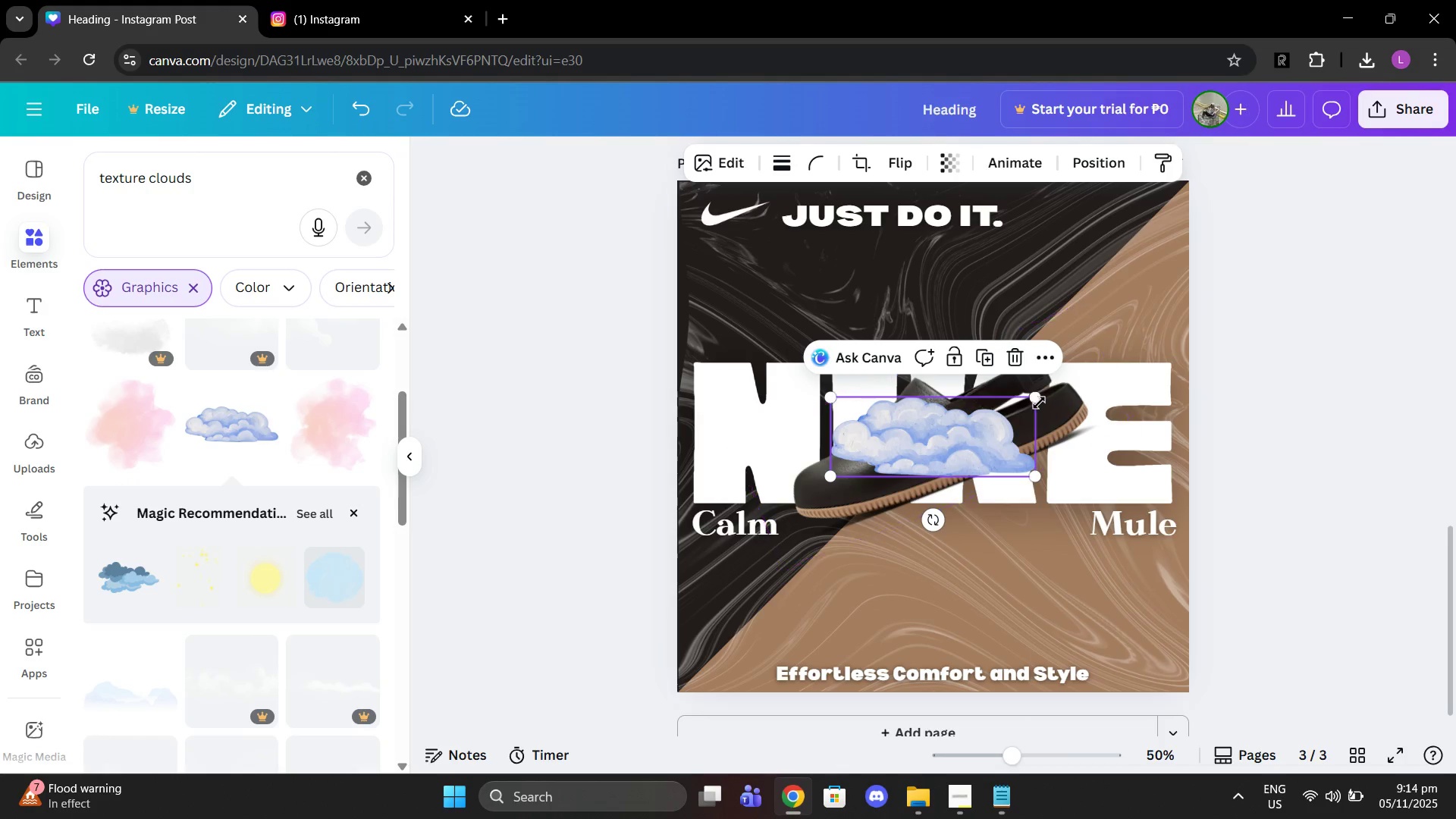 
left_click_drag(start_coordinate=[1039, 403], to_coordinate=[1145, 328])
 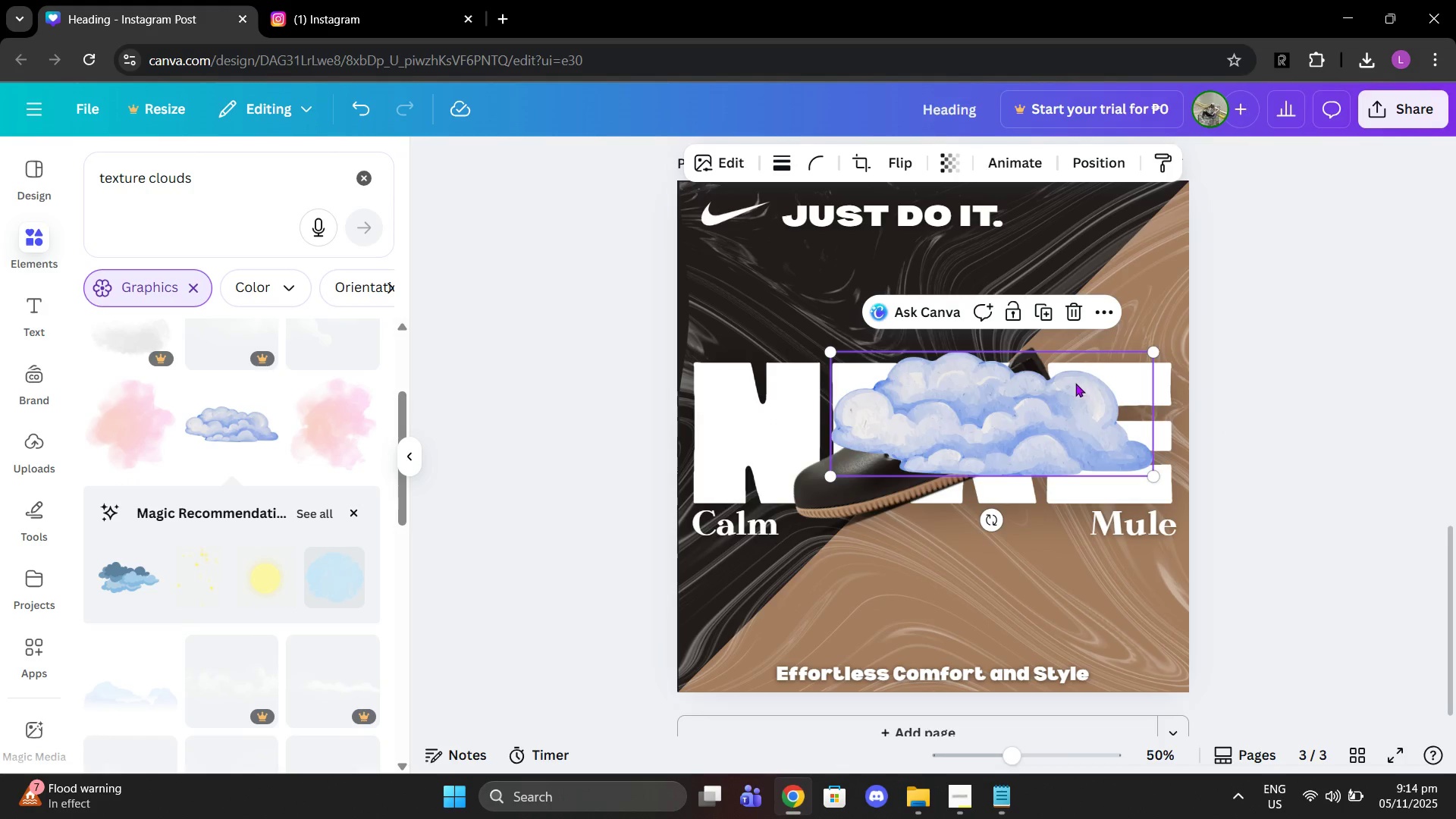 
left_click_drag(start_coordinate=[1079, 379], to_coordinate=[1023, 396])